 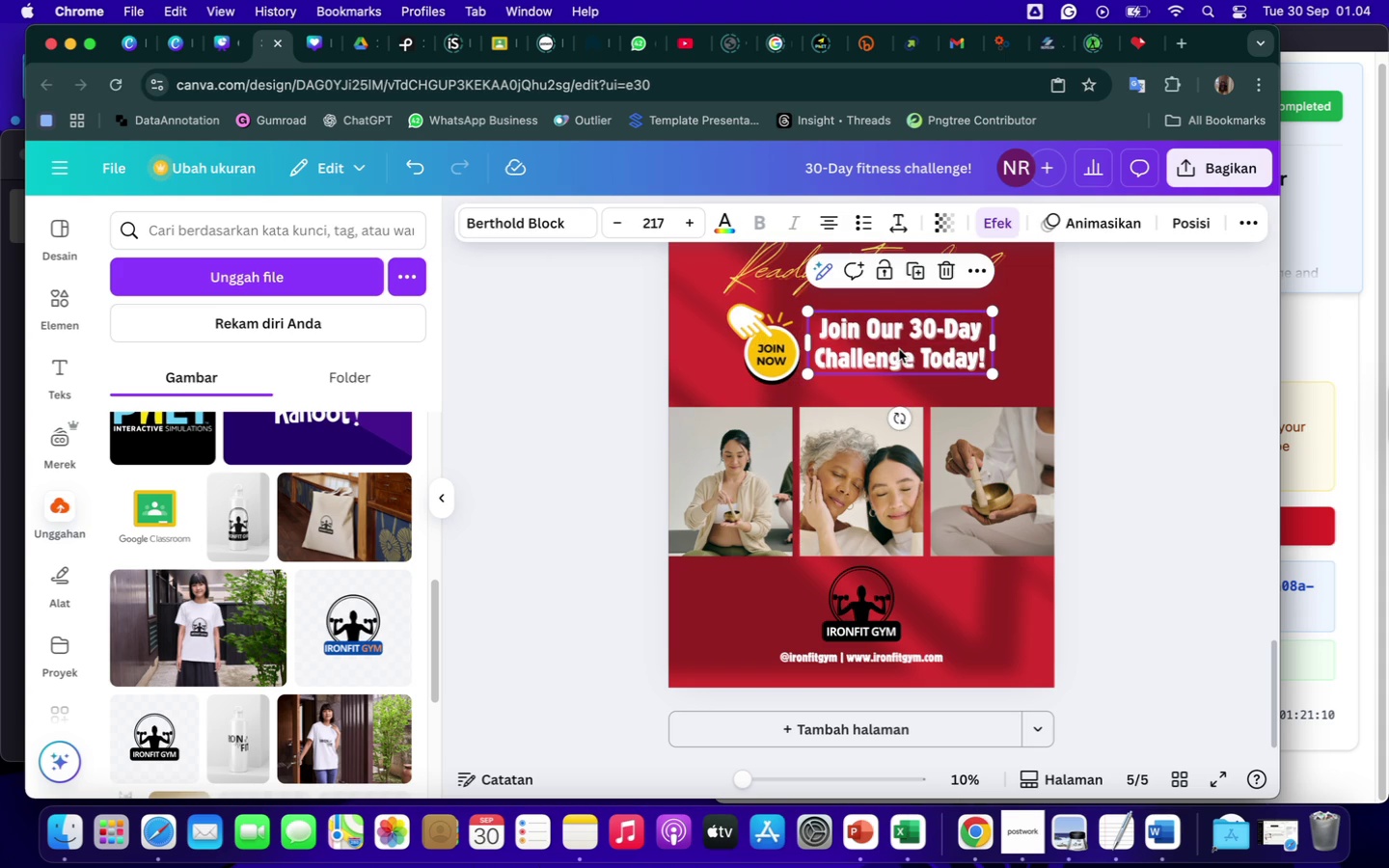 
left_click([1096, 438])
 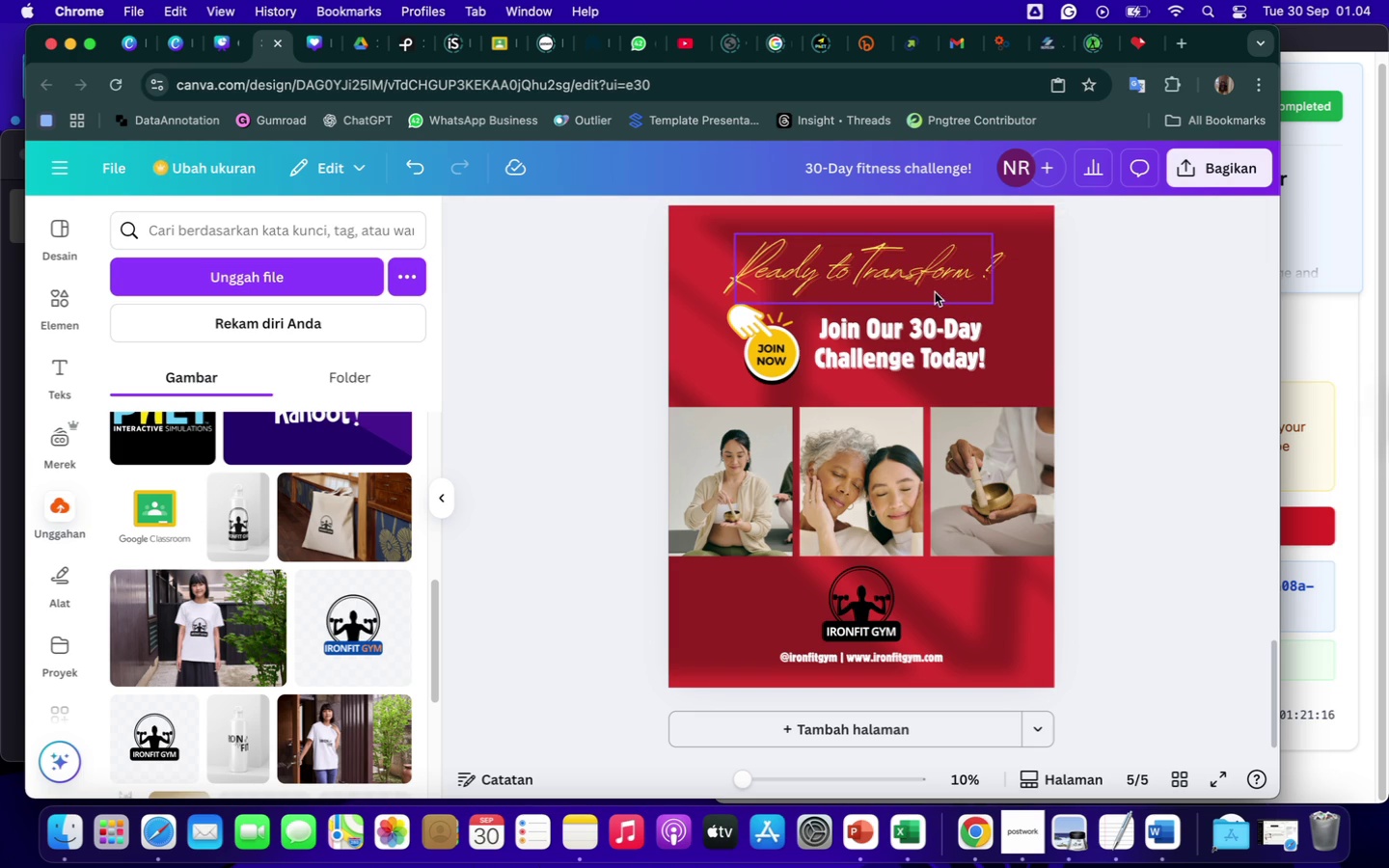 
left_click([929, 289])
 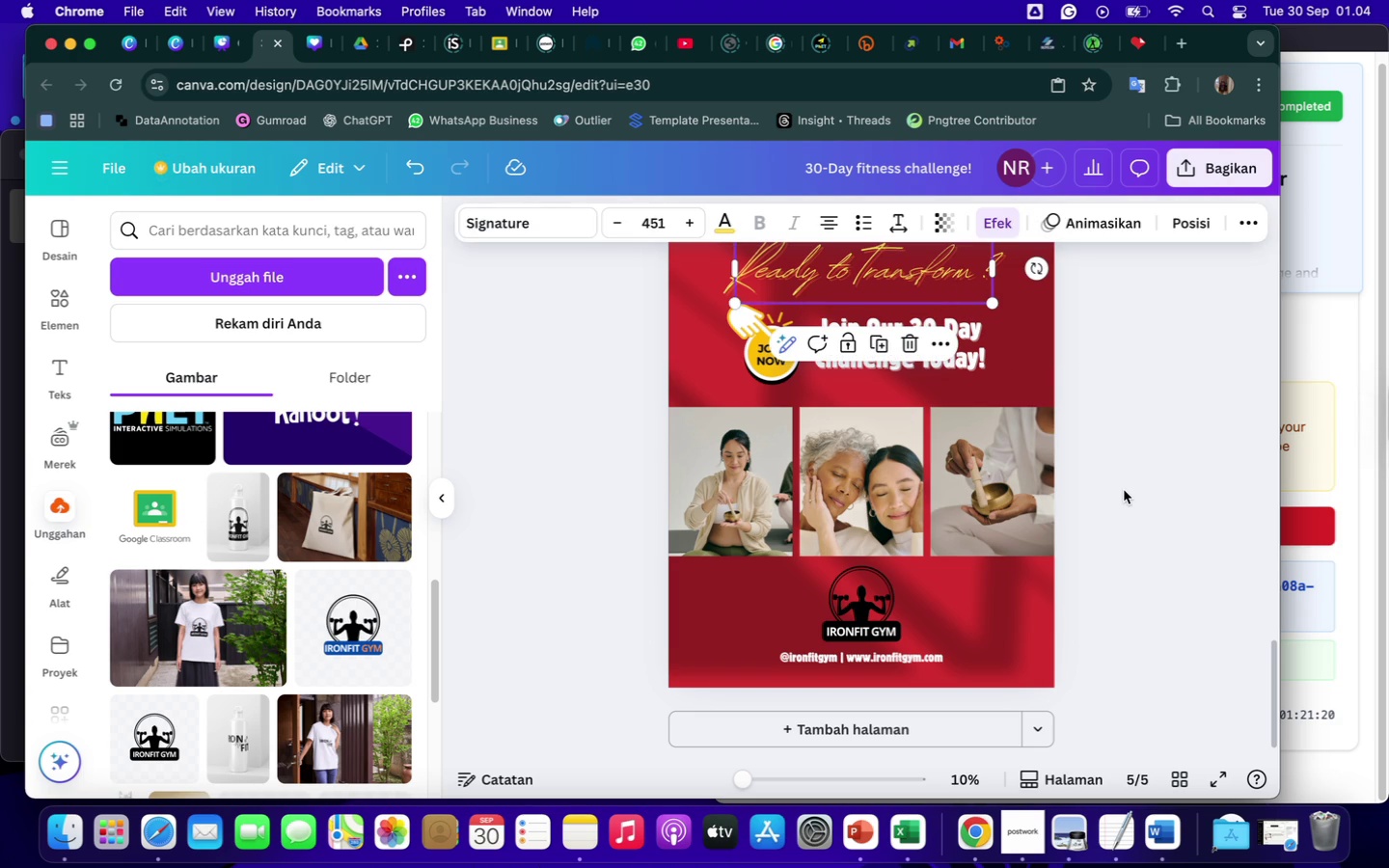 
left_click([1124, 493])
 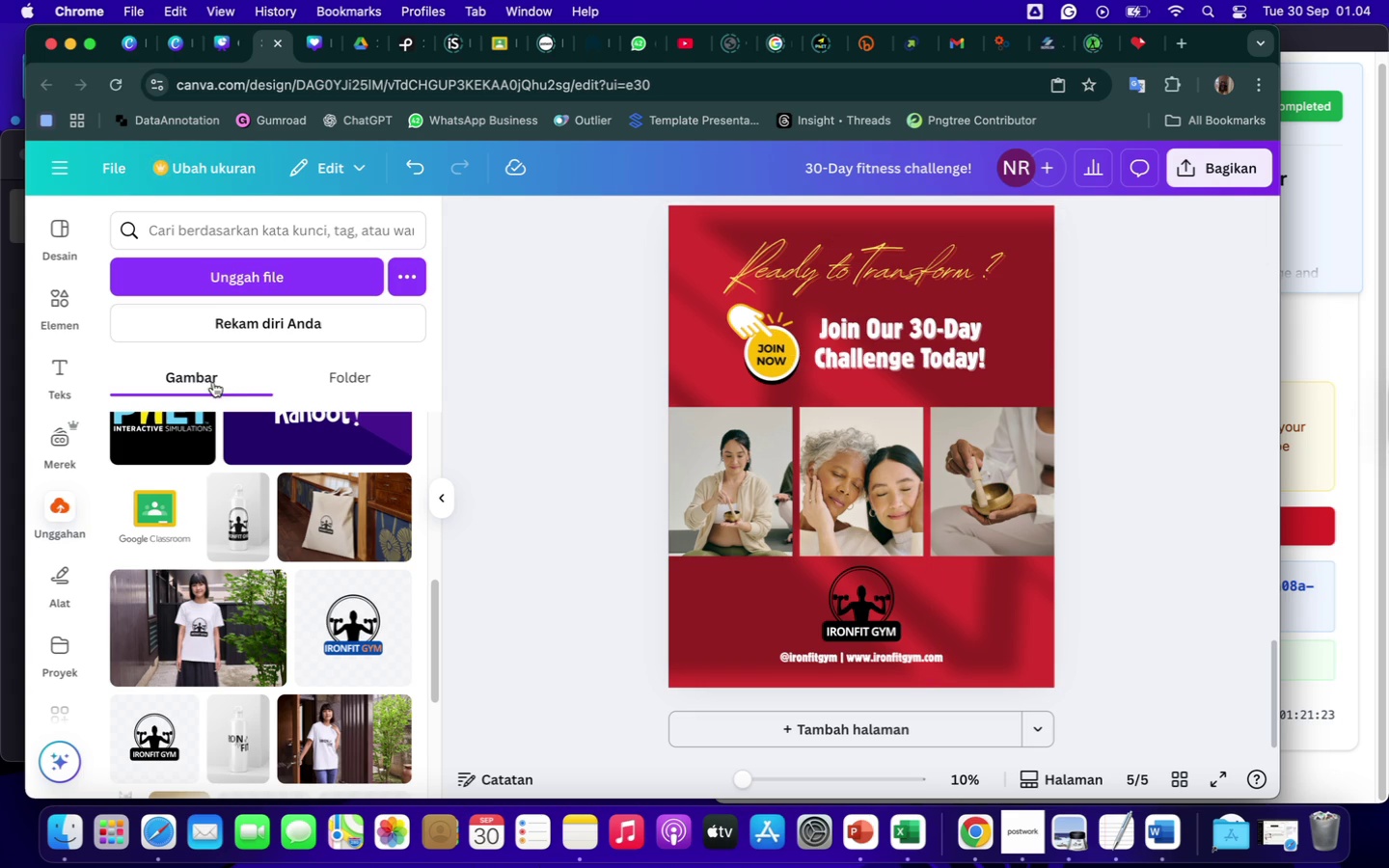 
left_click([62, 306])
 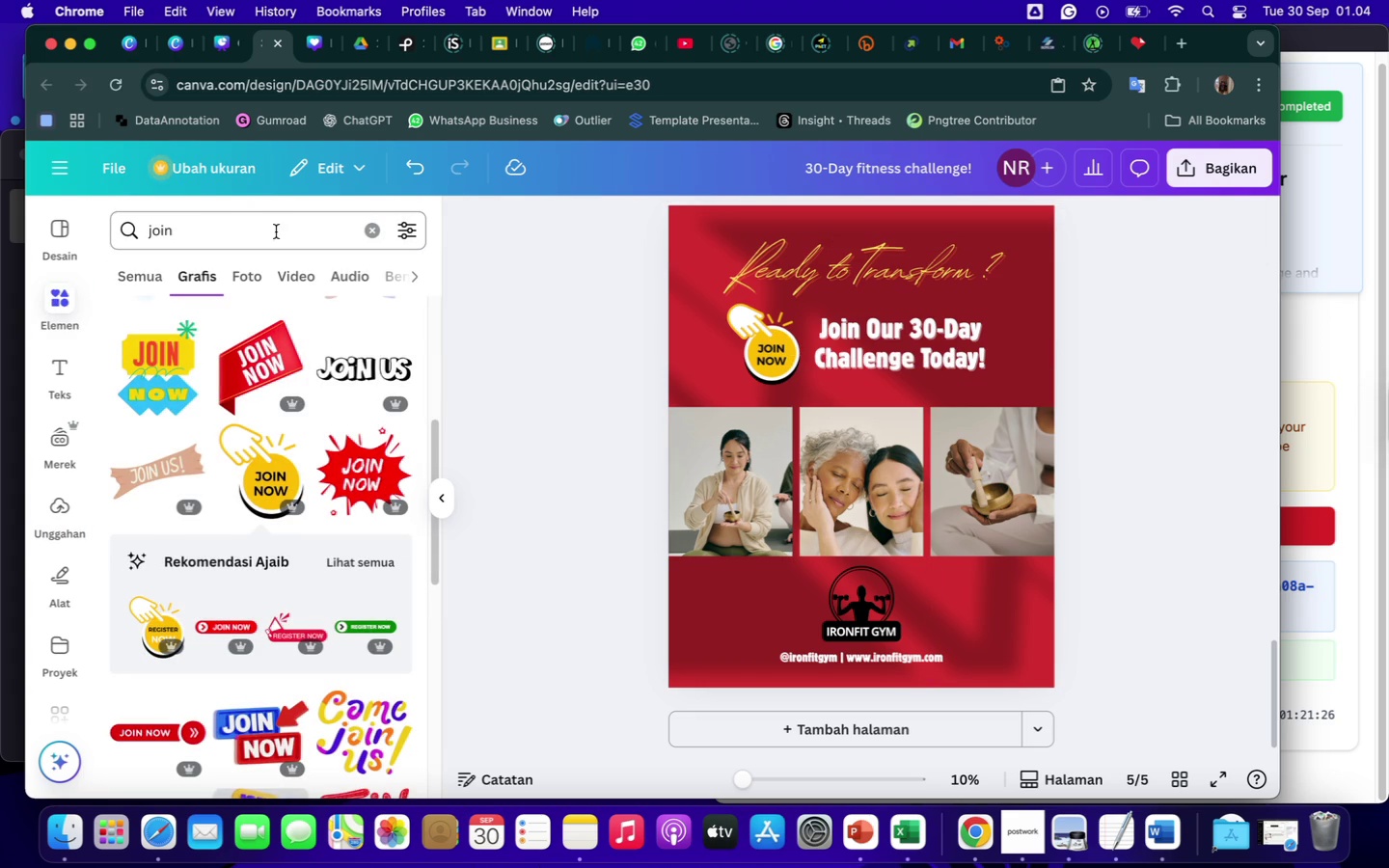 
left_click([250, 273])